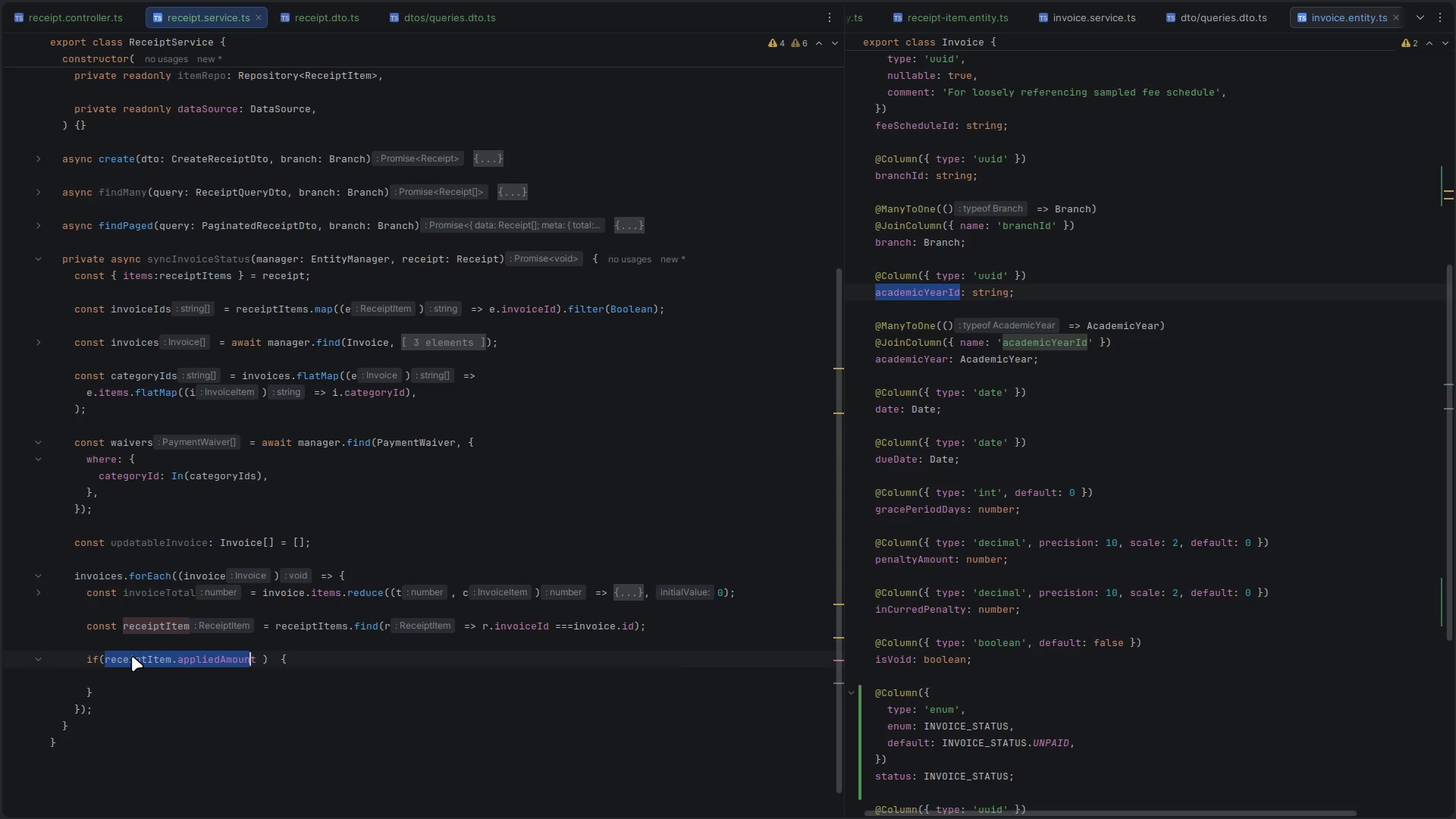 
key(Shift+ArrowRight)
 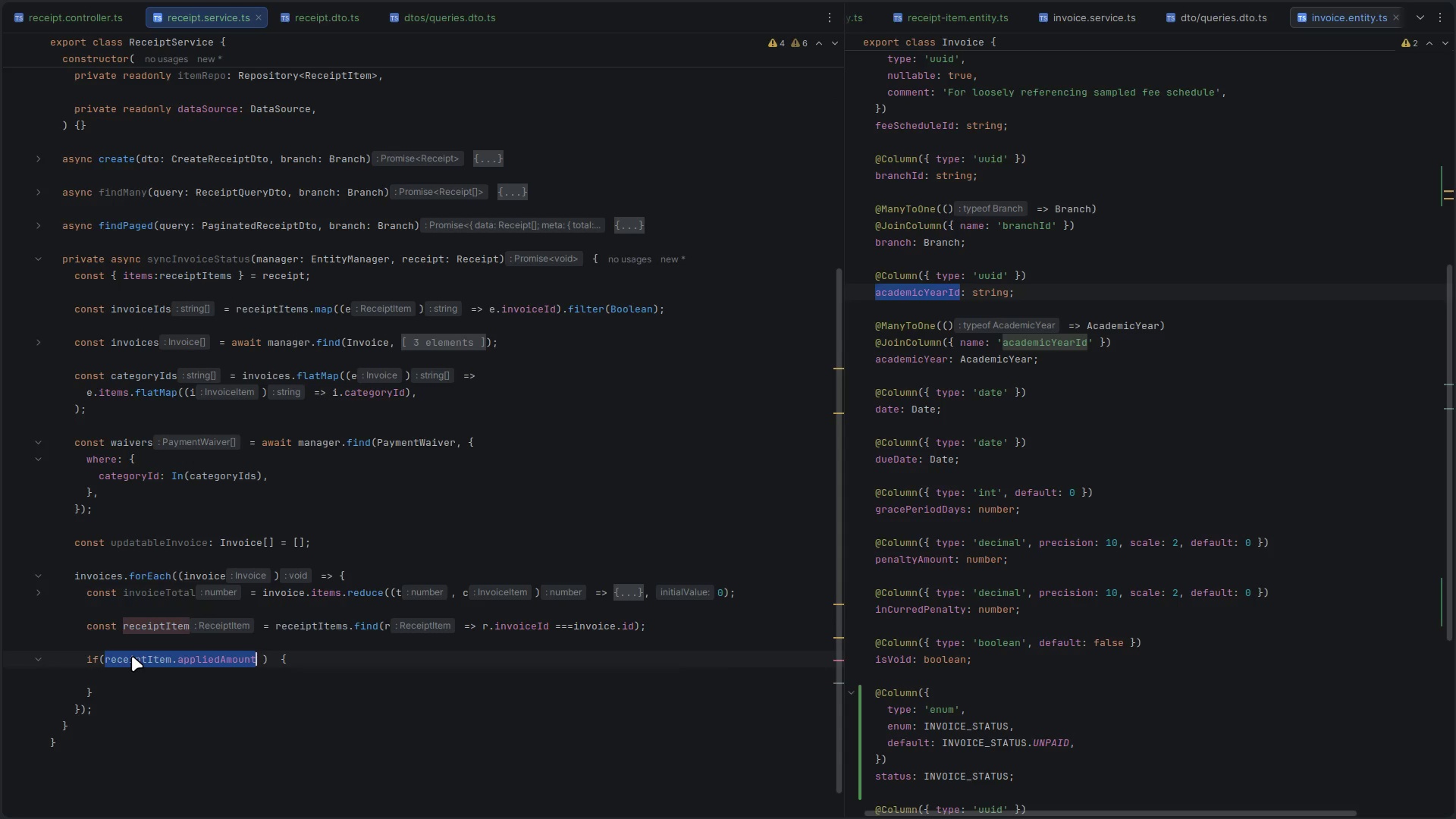 
key(Control+ControlLeft)
 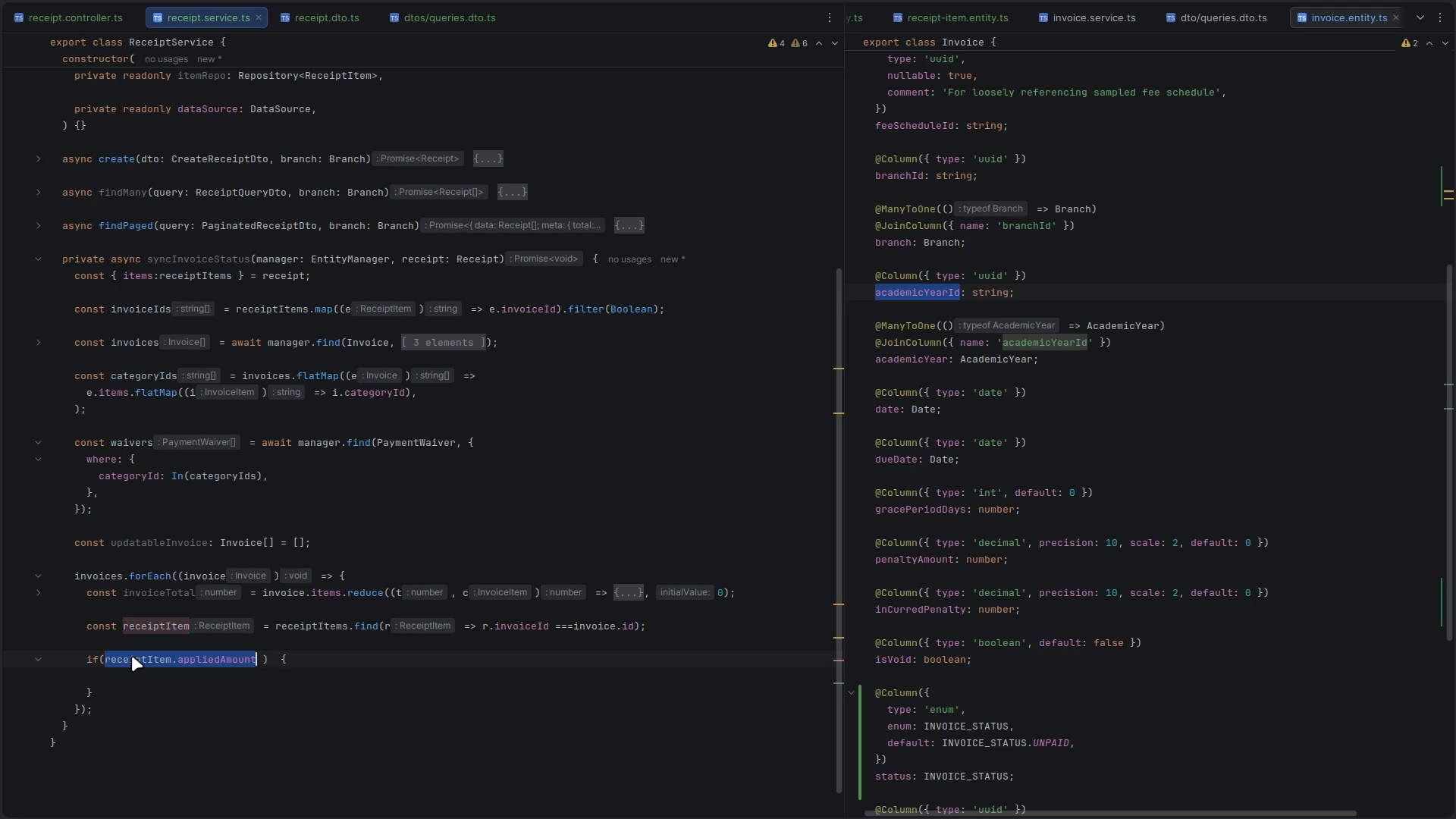 
key(Control+C)
 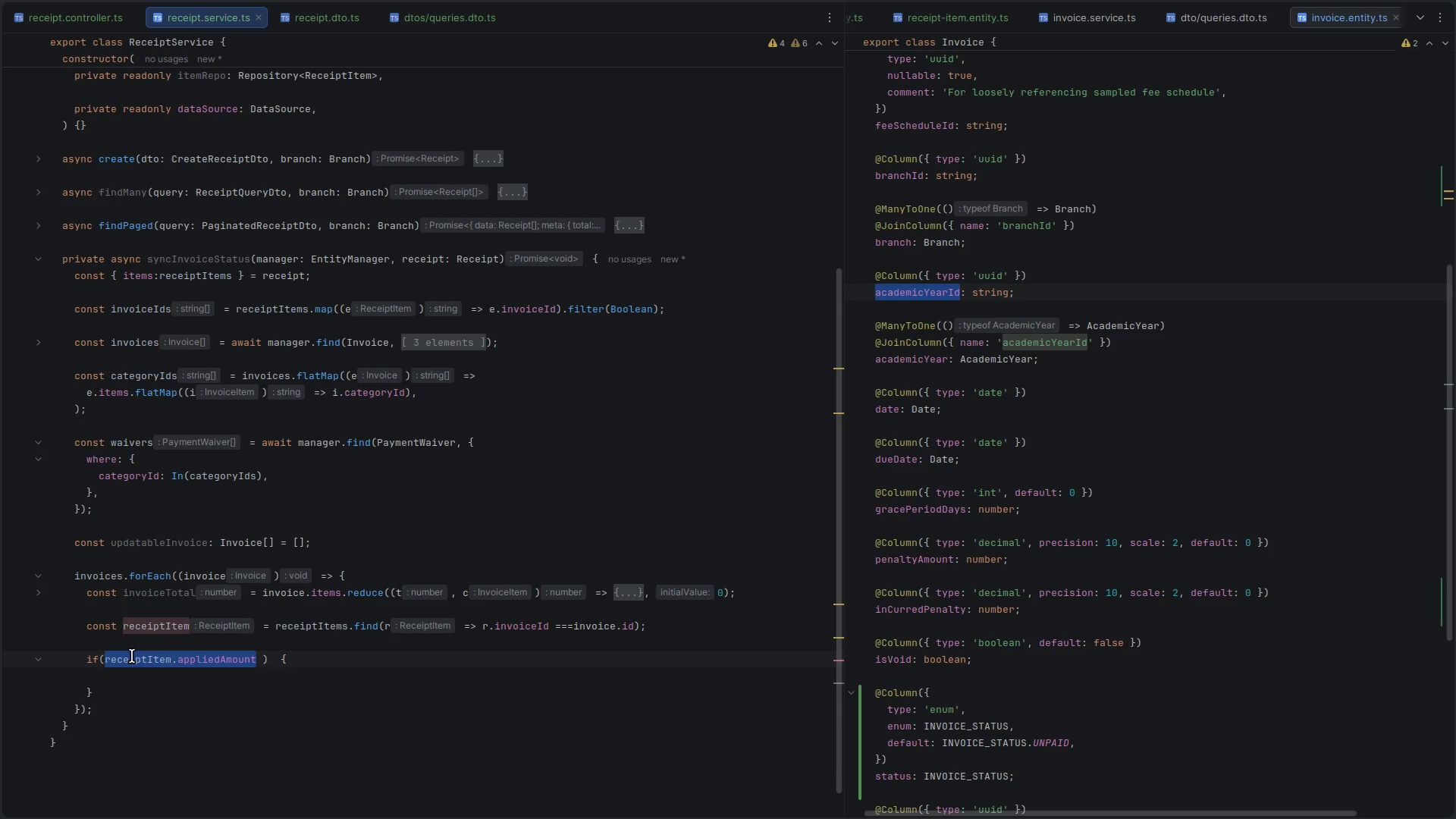 
key(ArrowUp)
 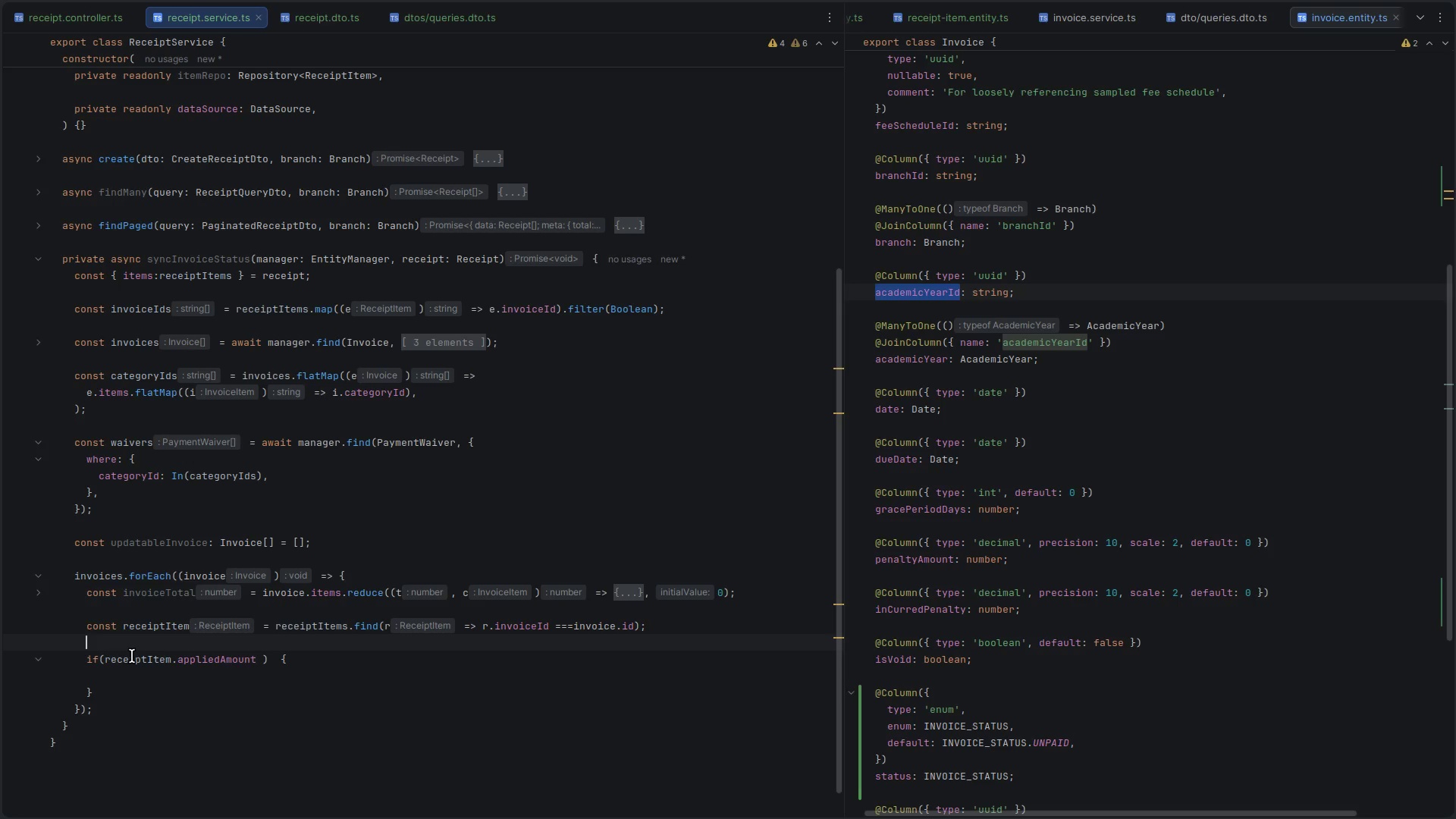 
key(Enter)
 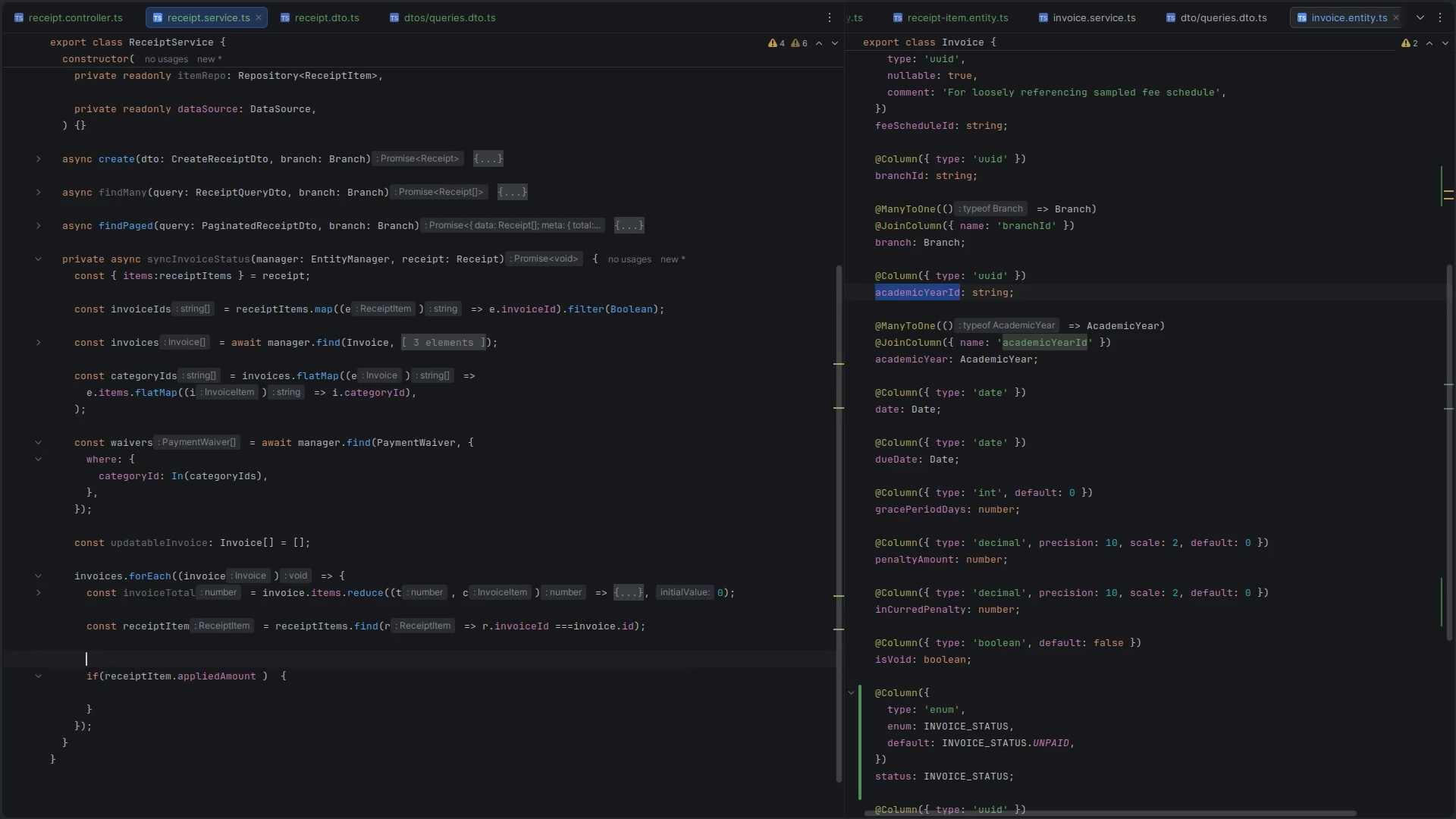 
key(Enter)
 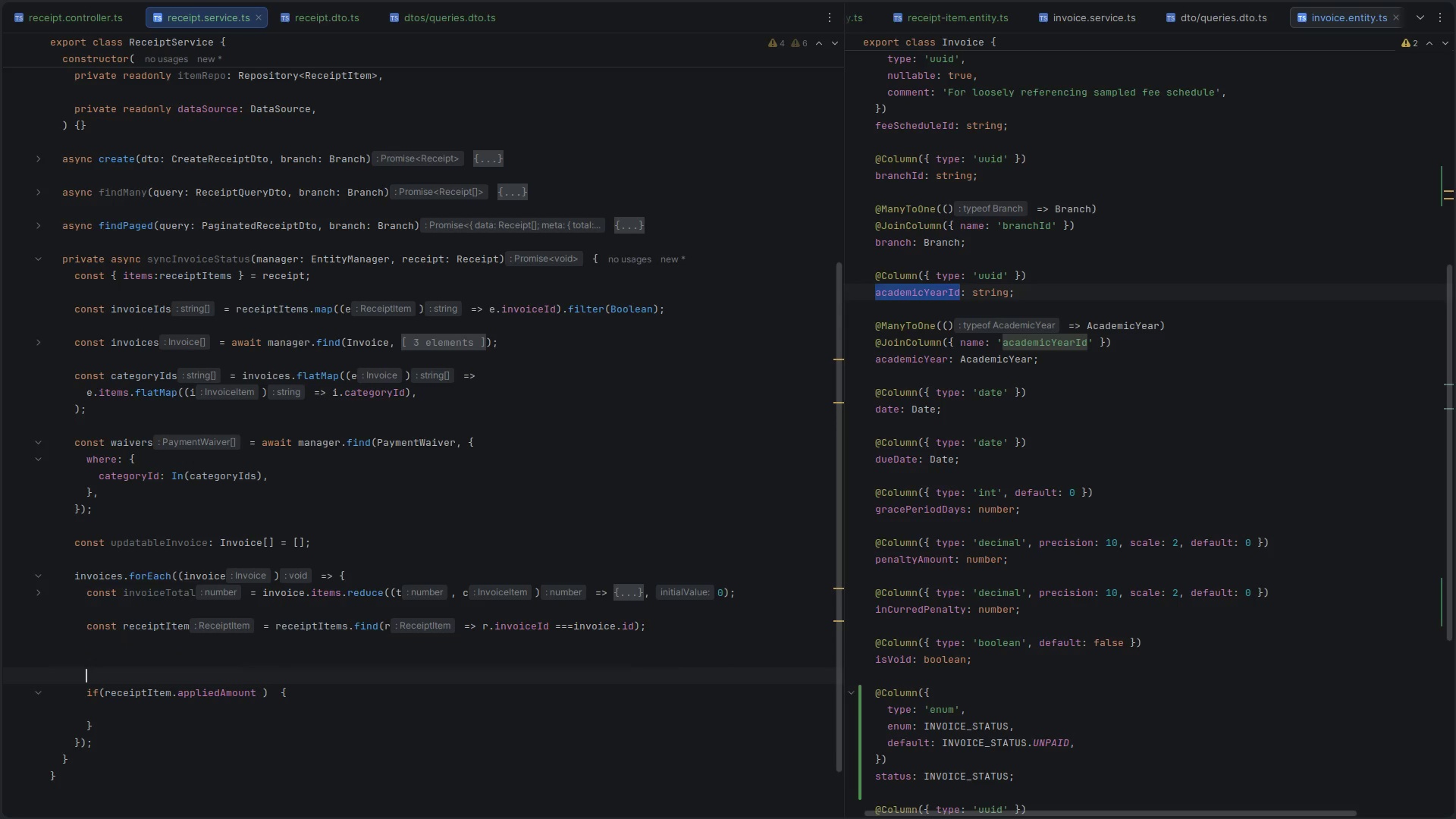 
type(const status = )
 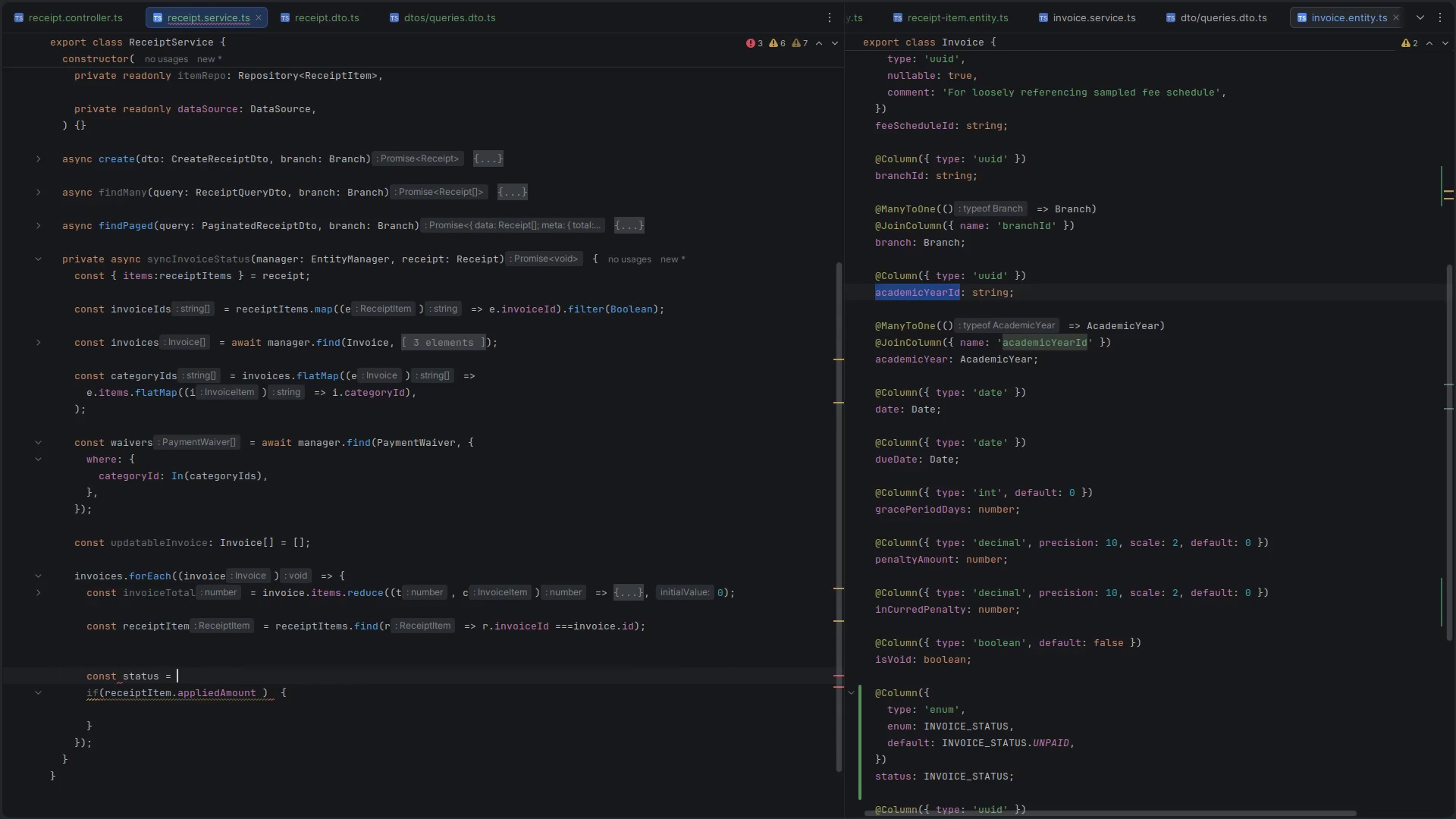 
key(Control+V)
 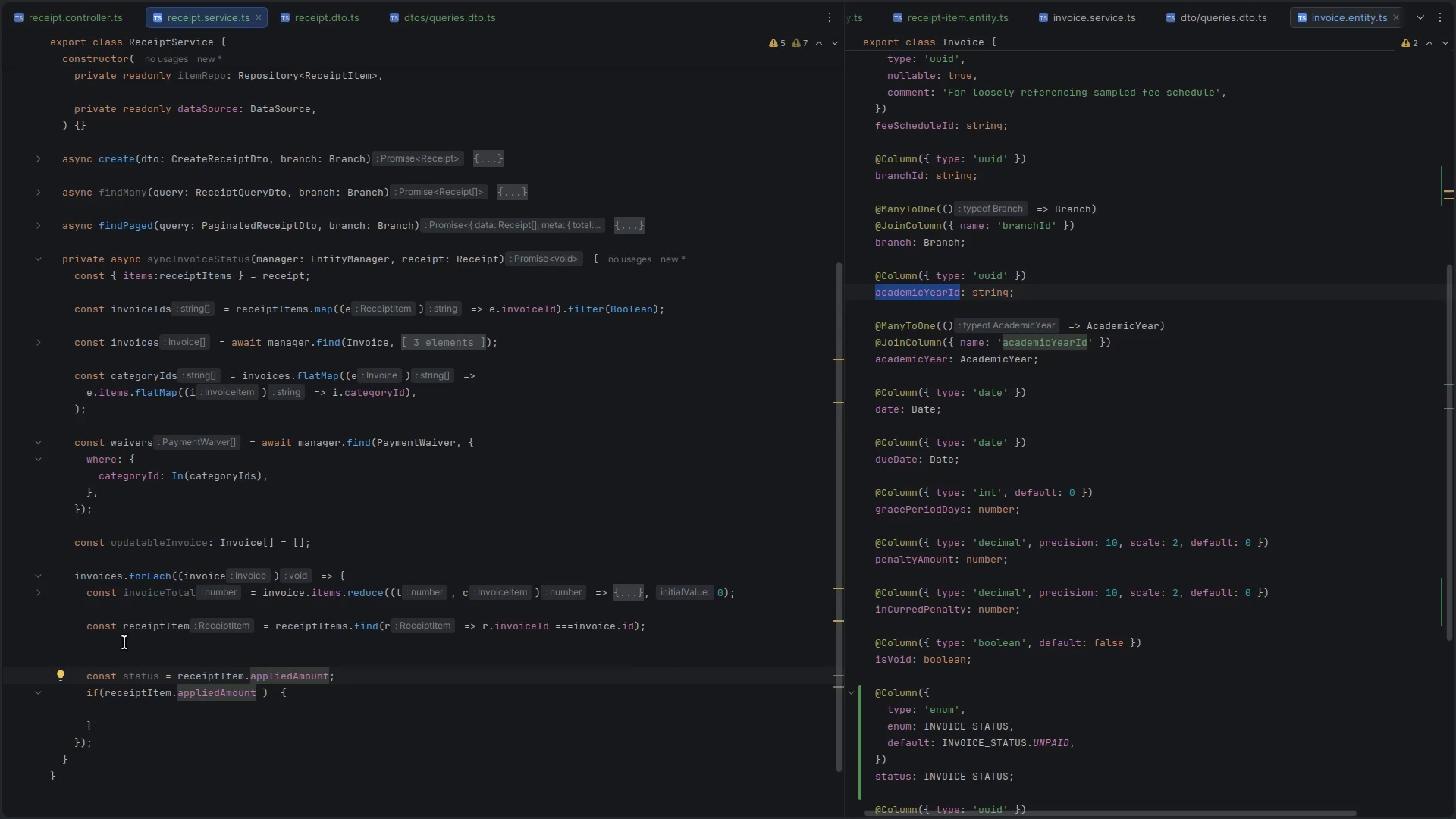 
key(Space)
 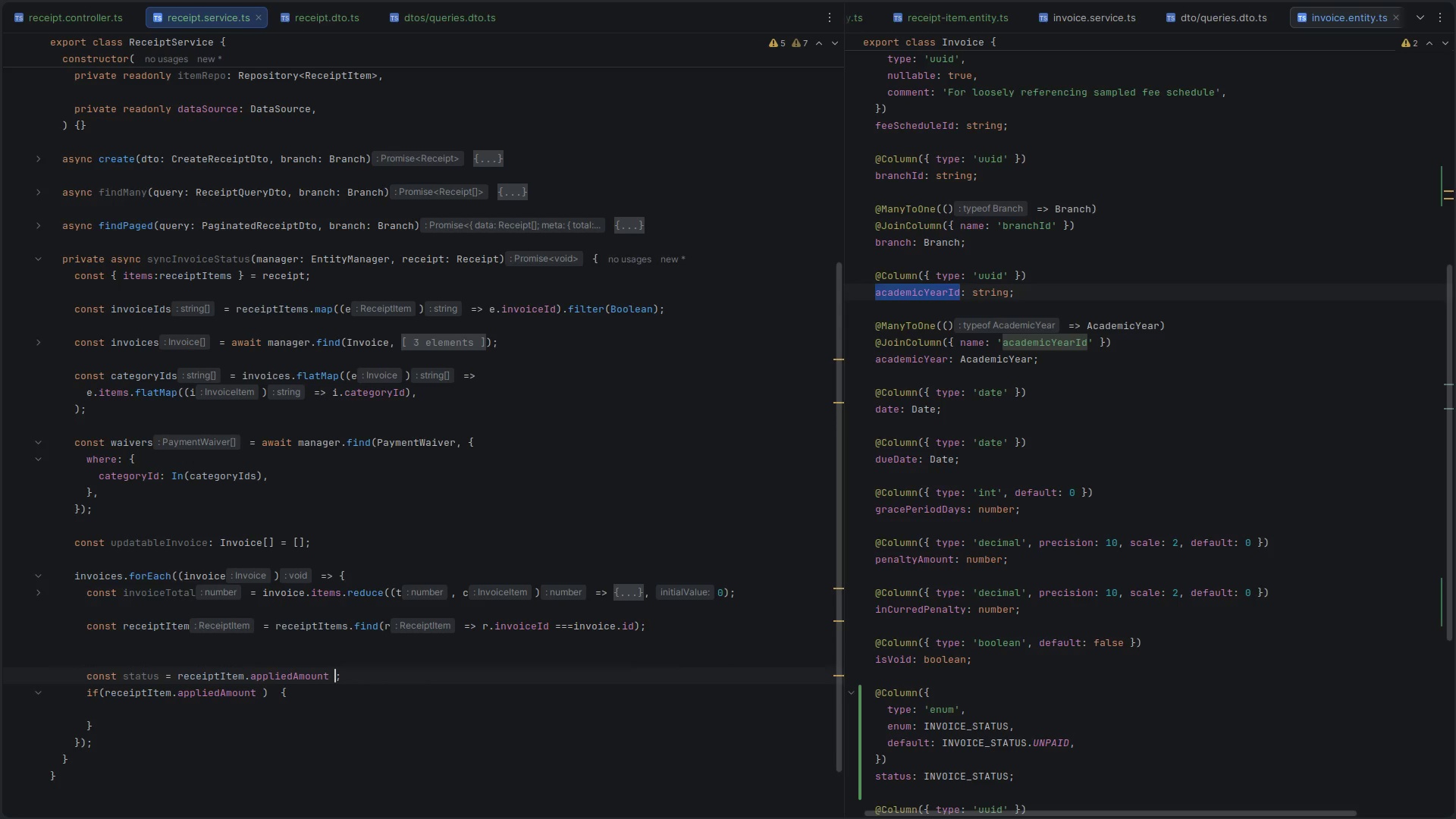 
key(Shift+Period)
 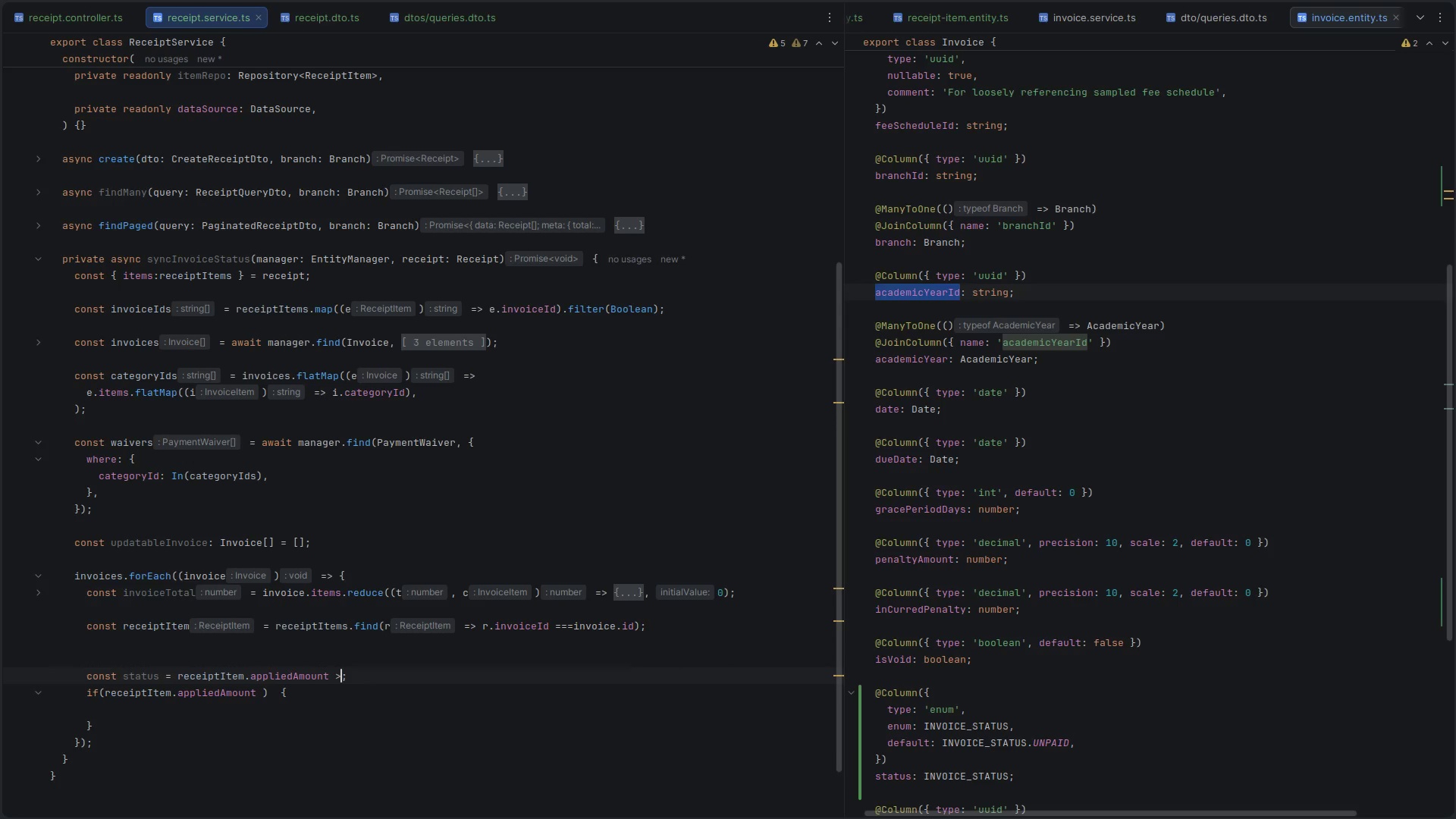 
key(Space)
 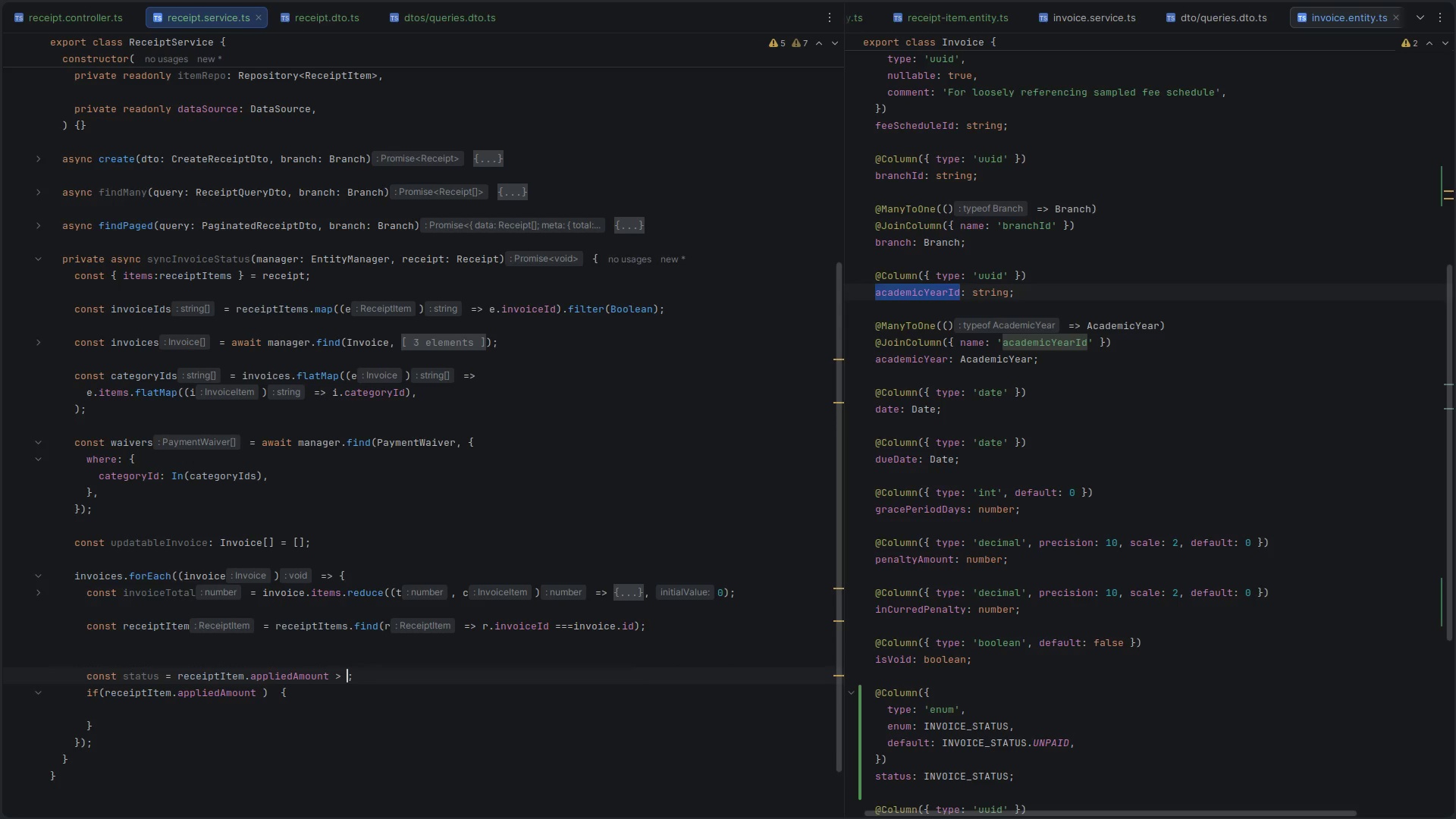 
key(0)
 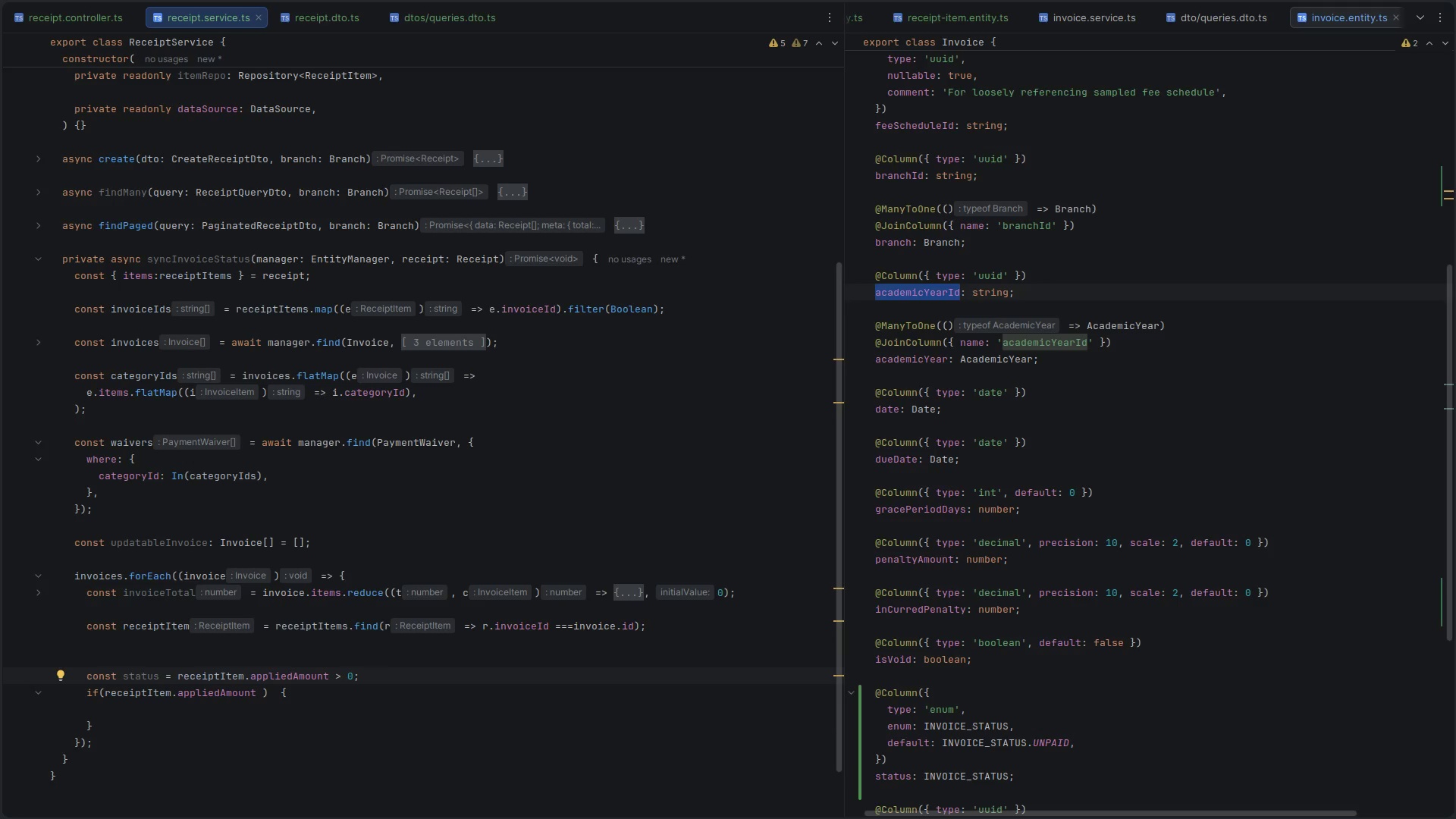 
wait(26.98)
 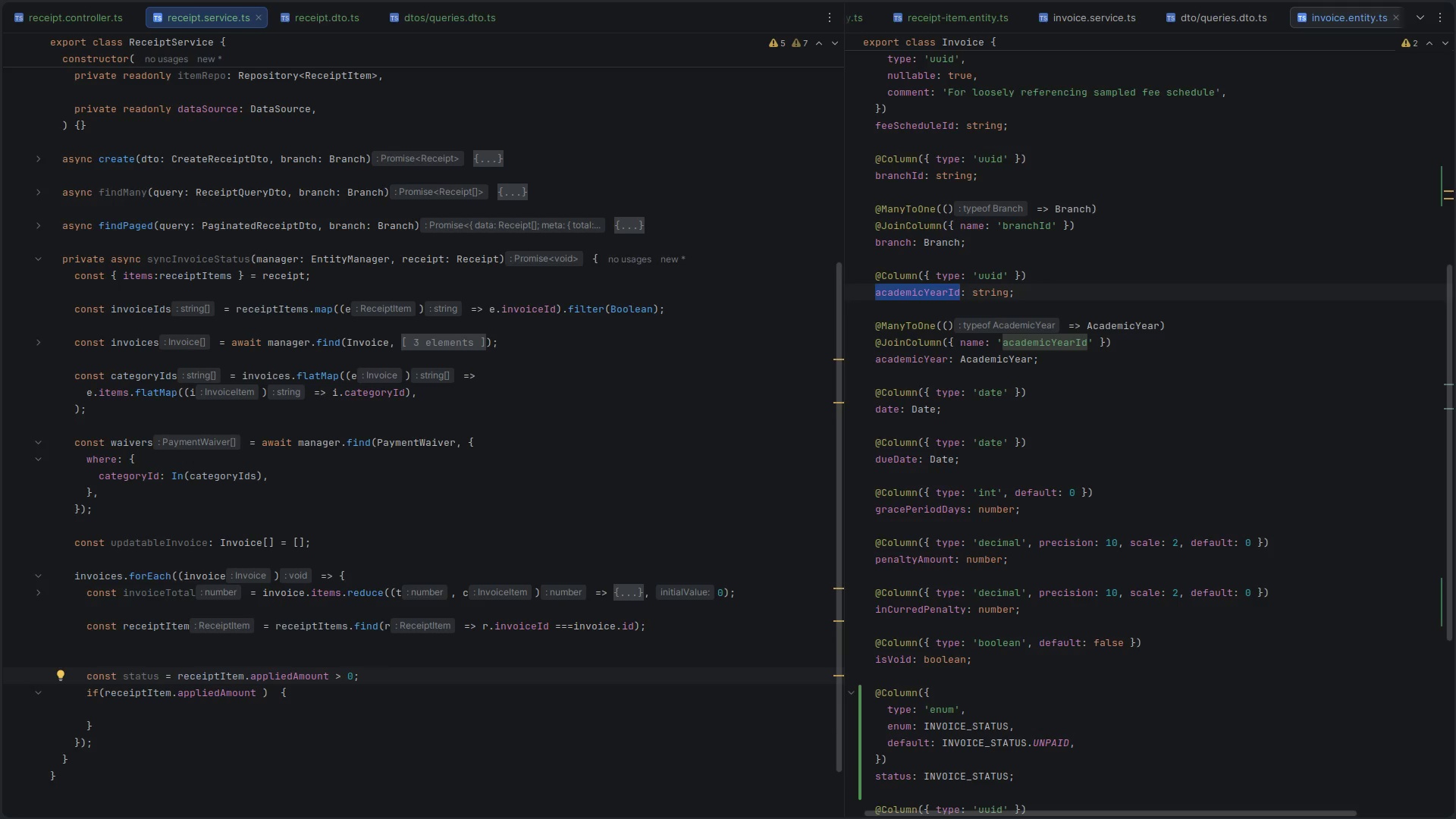 
key(Alt+AltLeft)
 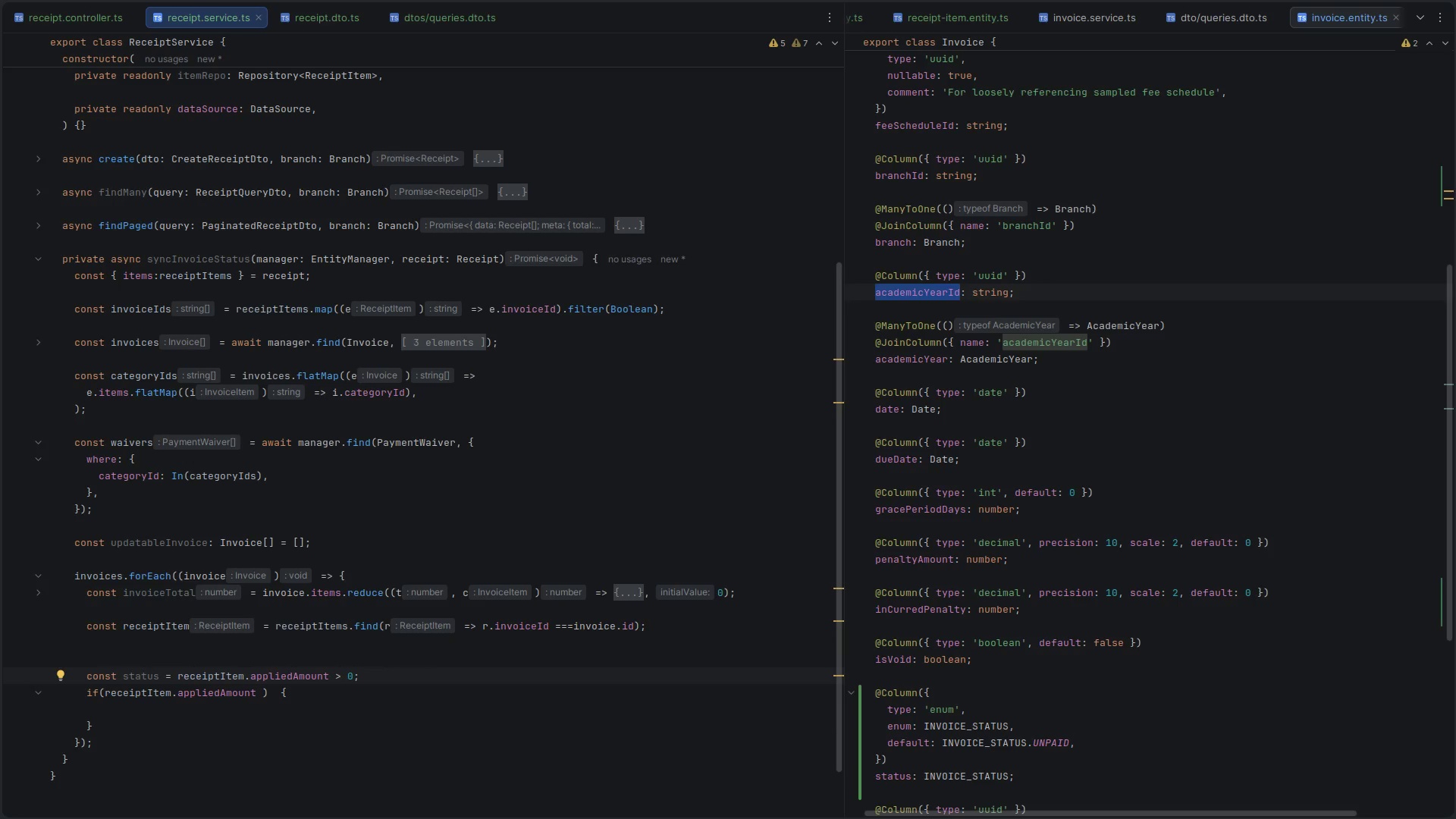 
key(Alt+Tab)